 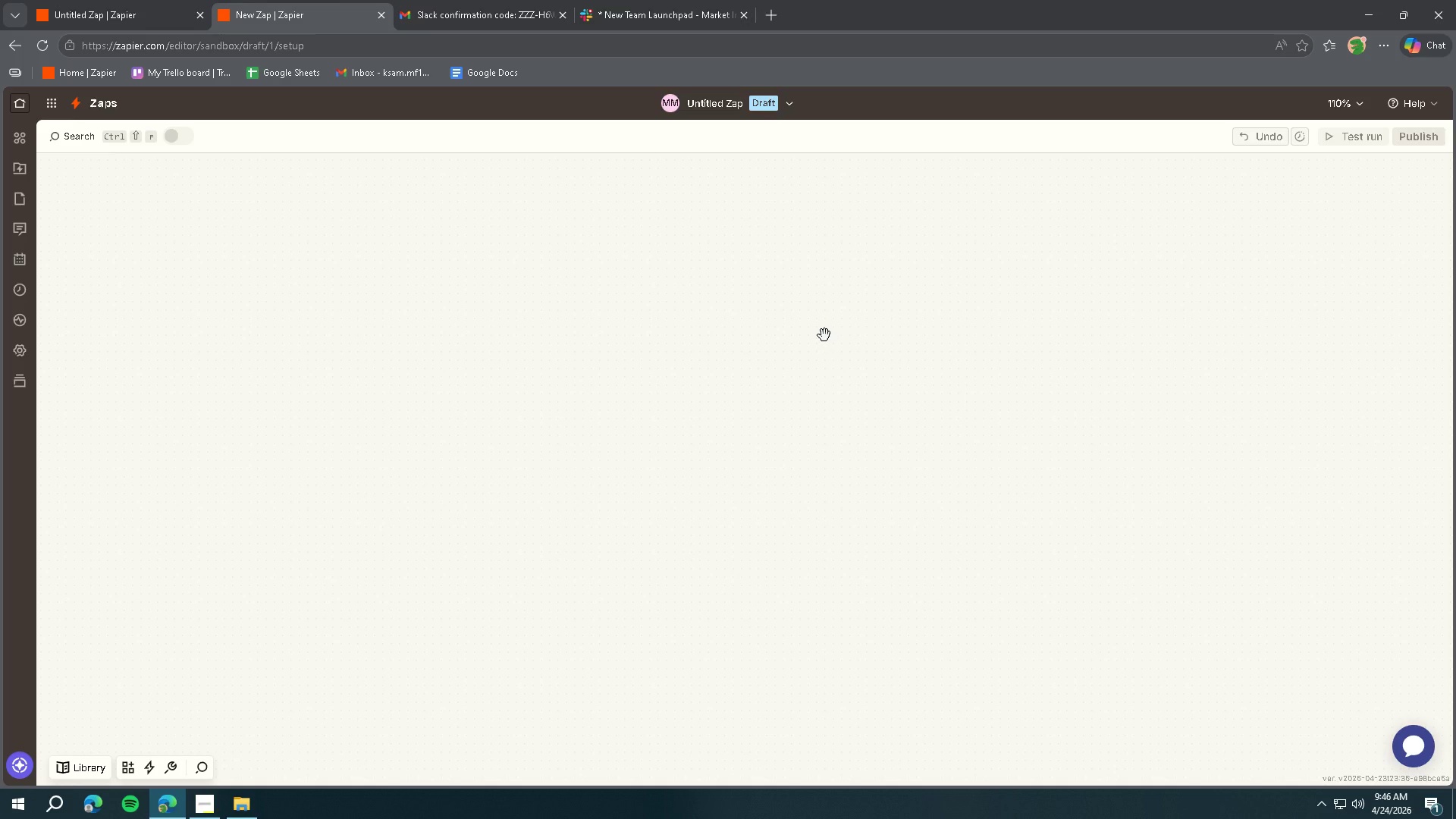 
left_click([127, 11])
 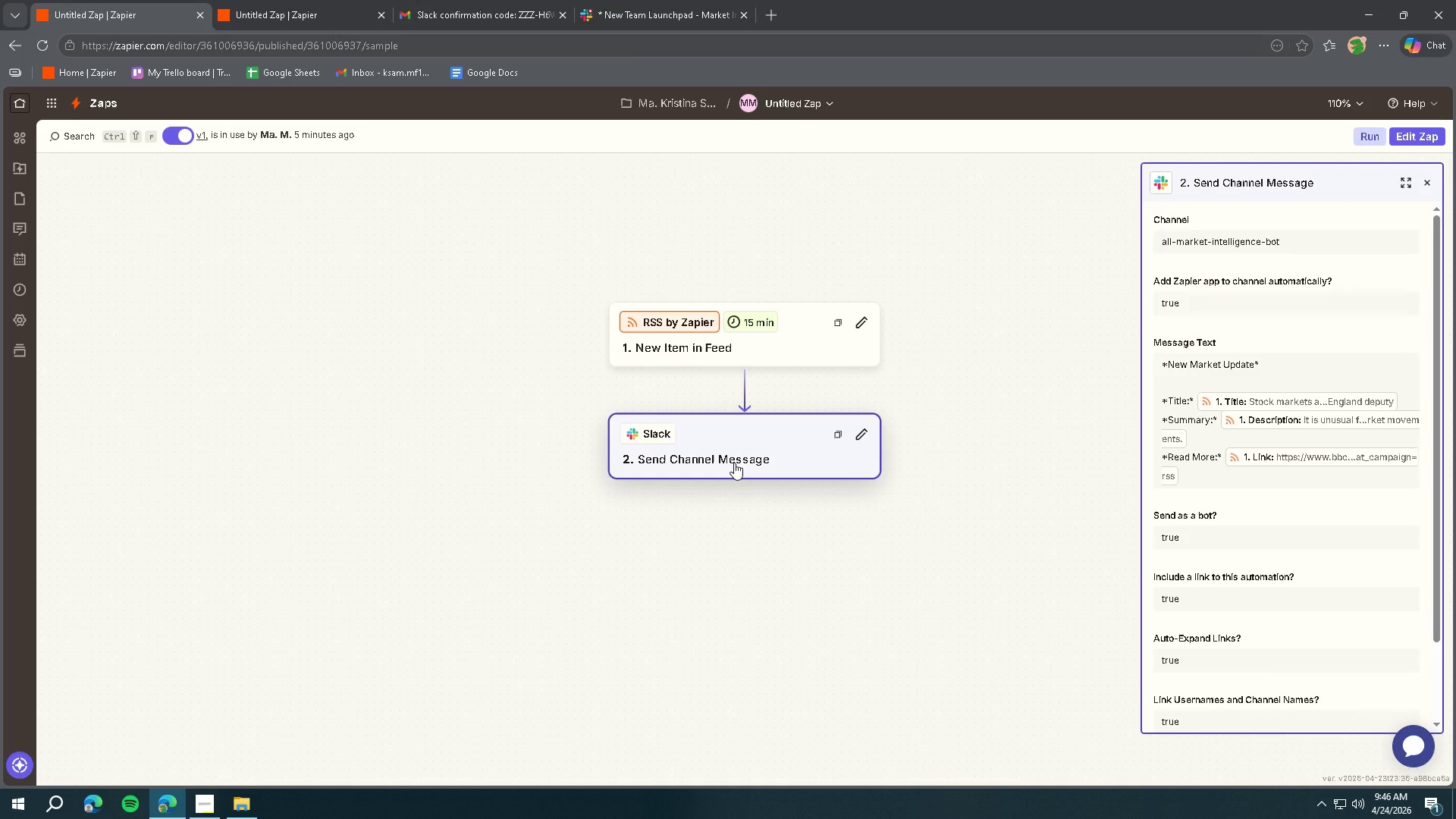 
scroll: coordinate [1213, 422], scroll_direction: up, amount: 1.0
 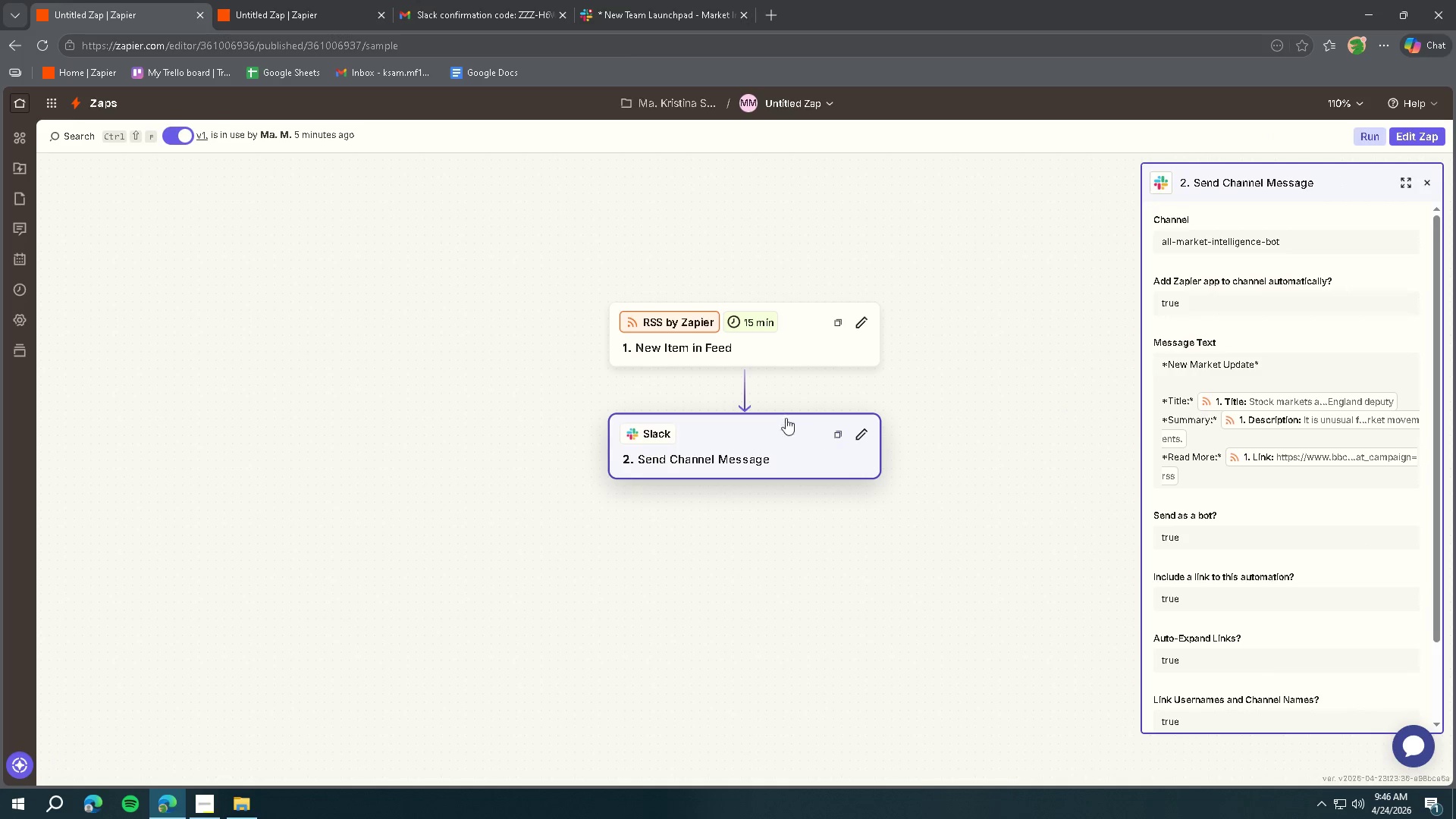 
left_click([759, 443])
 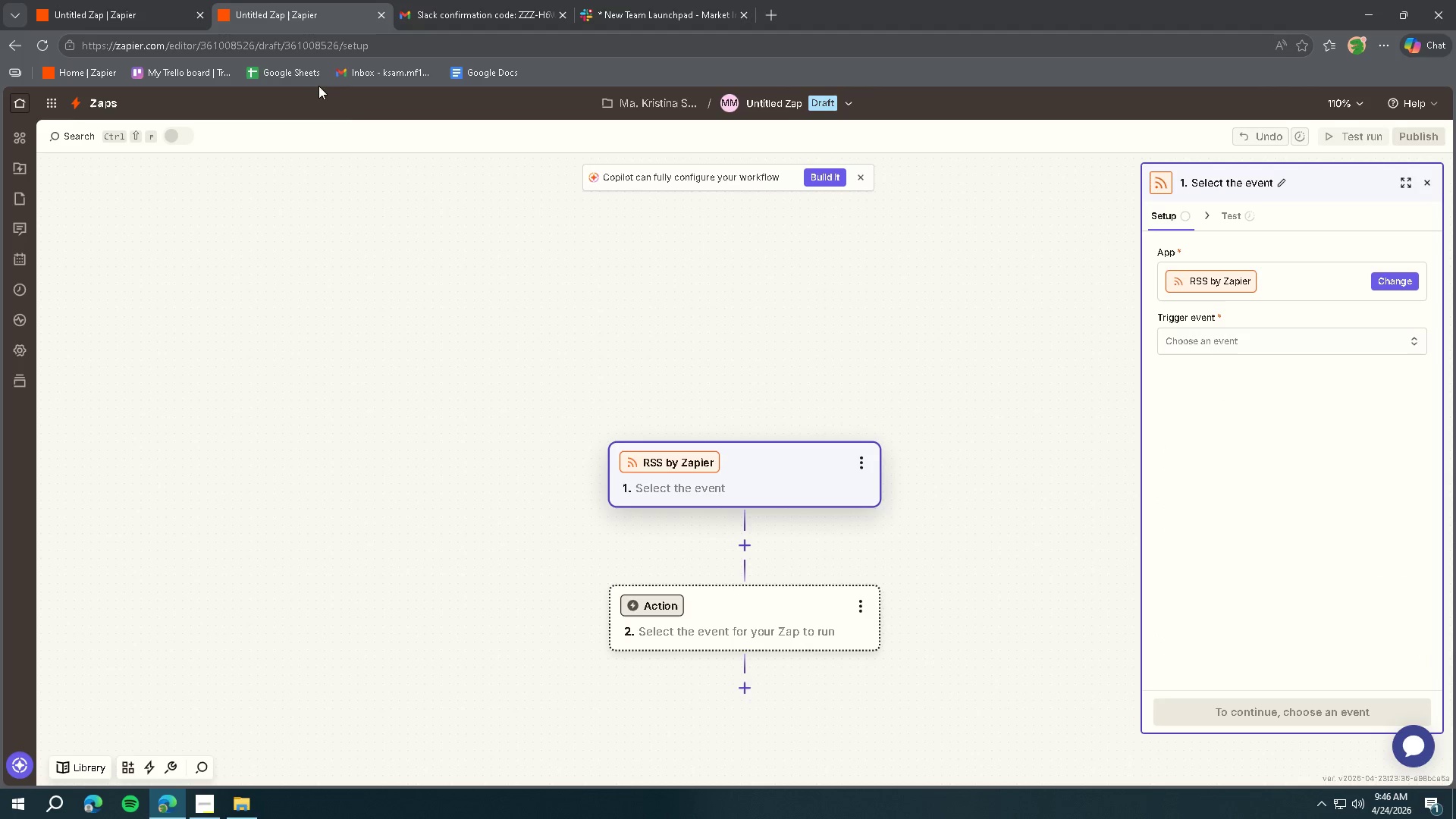 
left_click([1212, 344])
 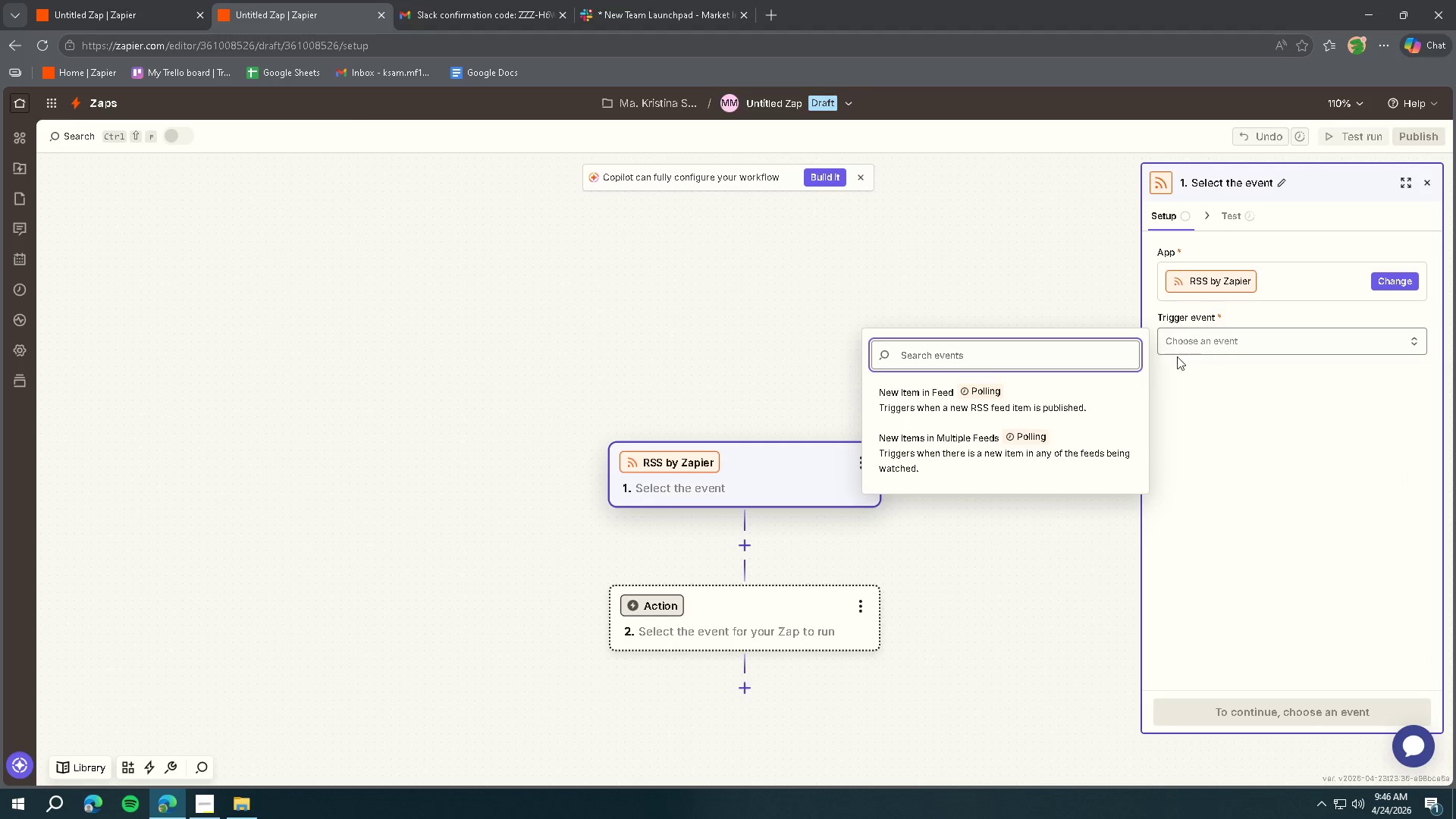 
left_click([1102, 396])
 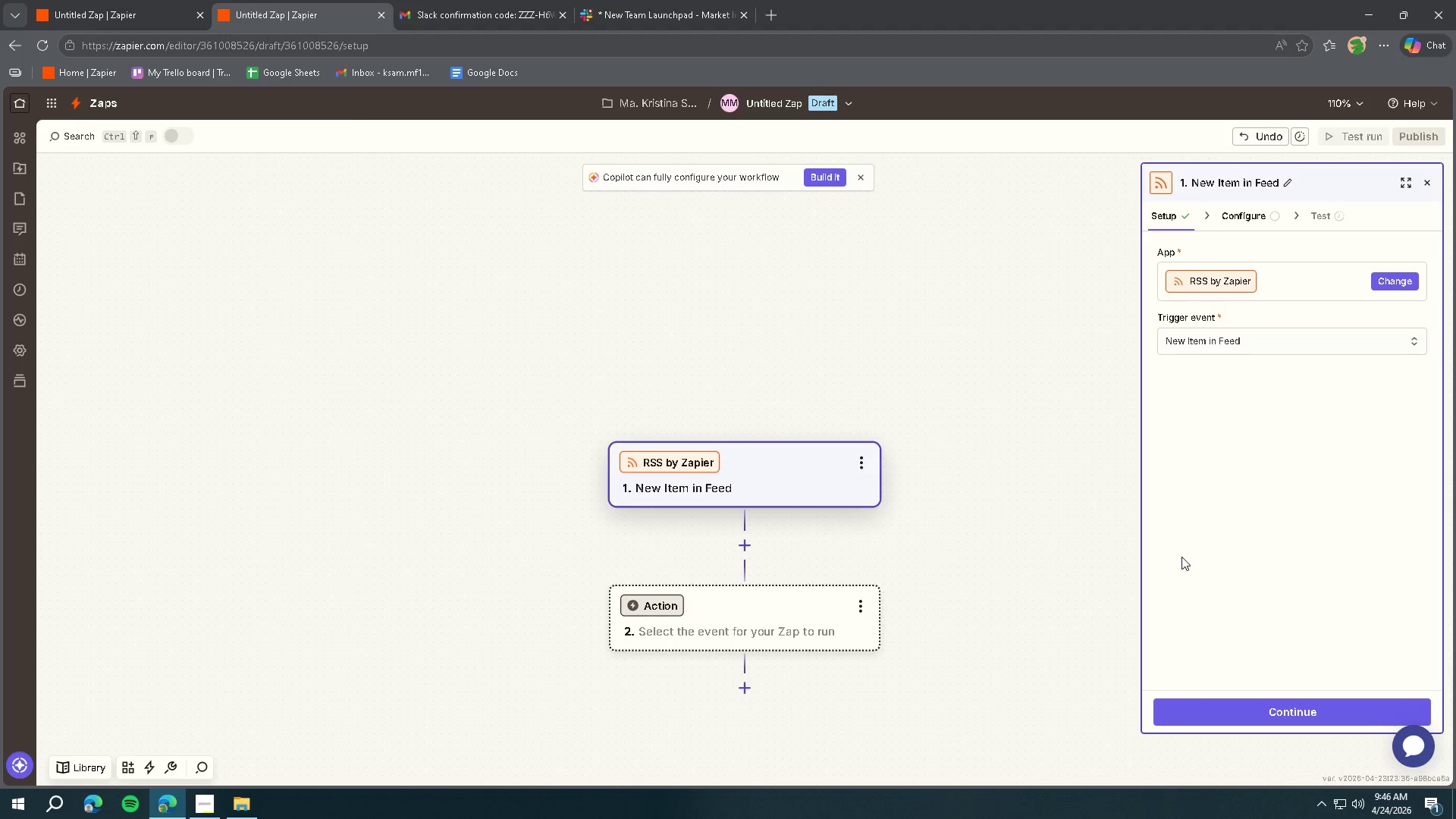 
wait(8.34)
 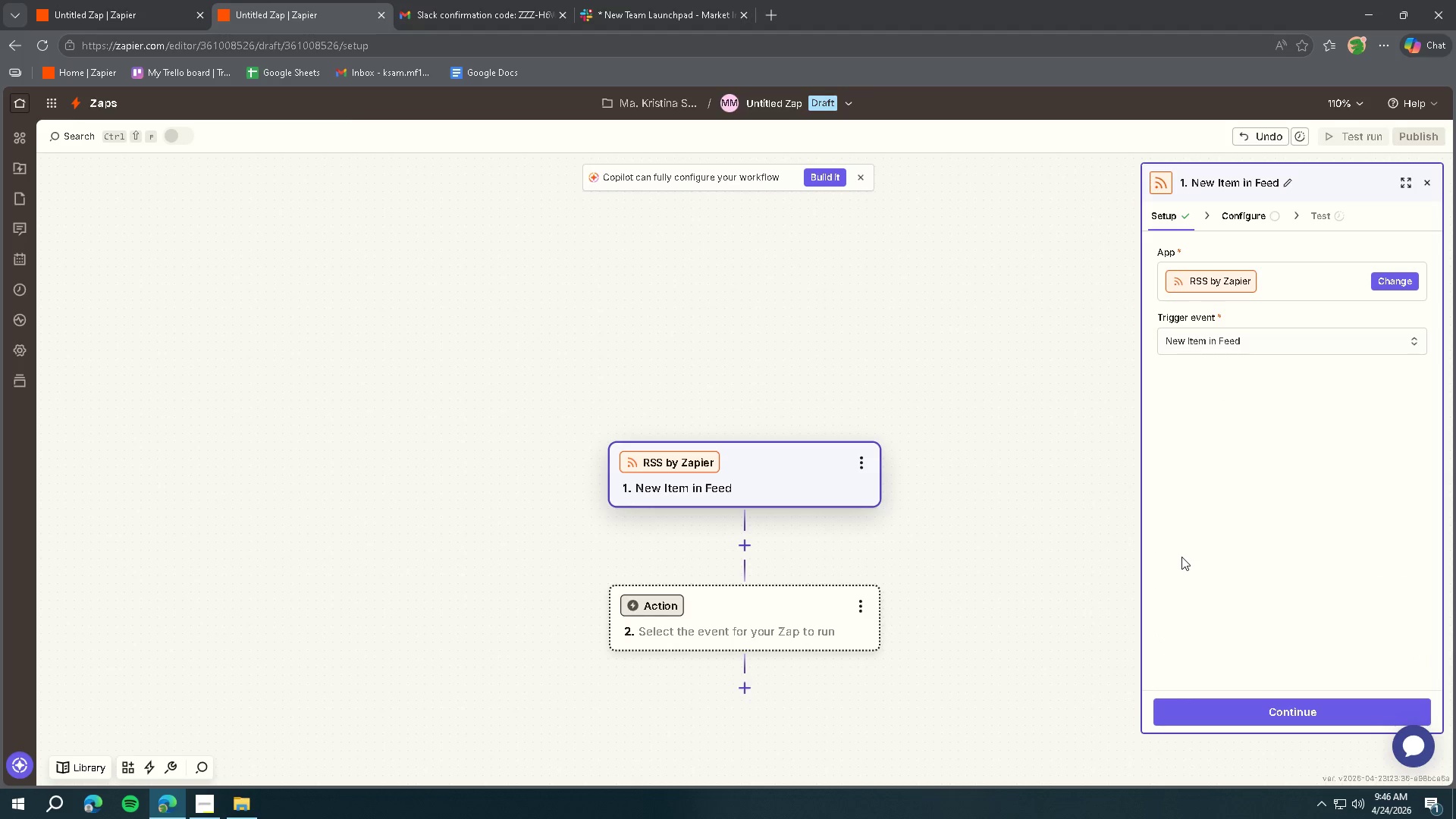 
left_click([1233, 719])
 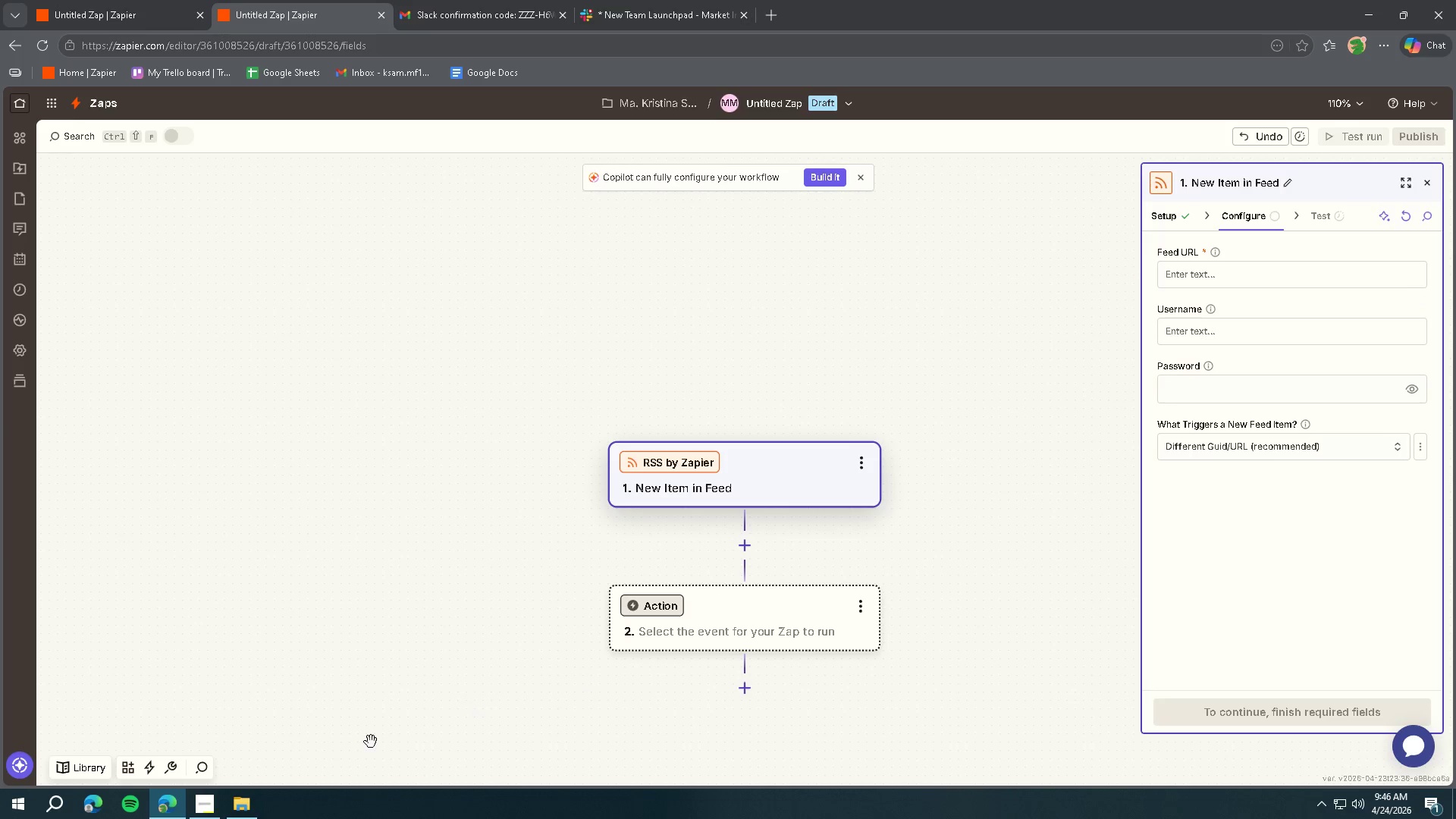 
left_click([212, 805])